 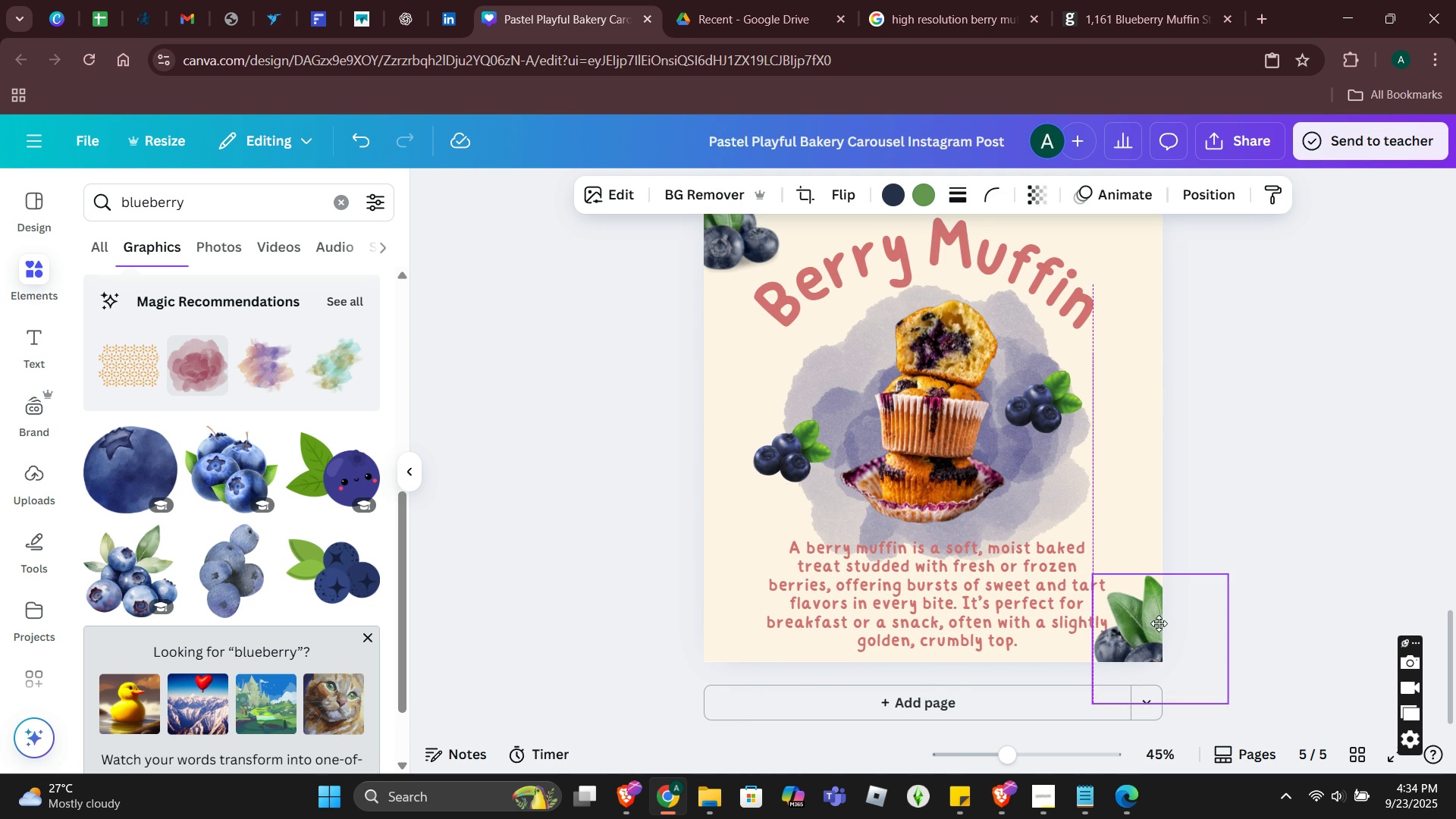 
left_click([1279, 623])
 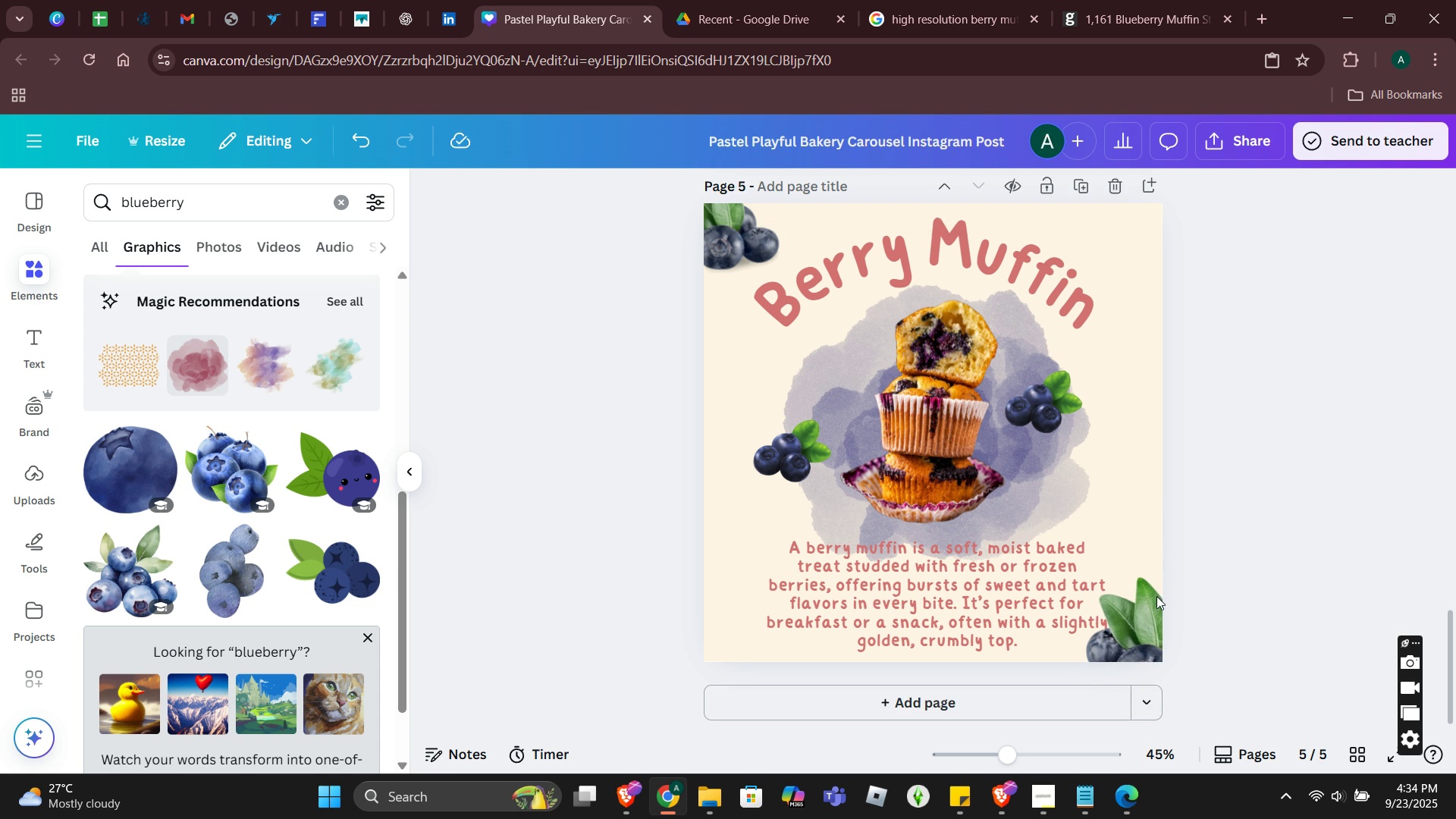 
scroll: coordinate [1345, 625], scroll_direction: down, amount: 2.0
 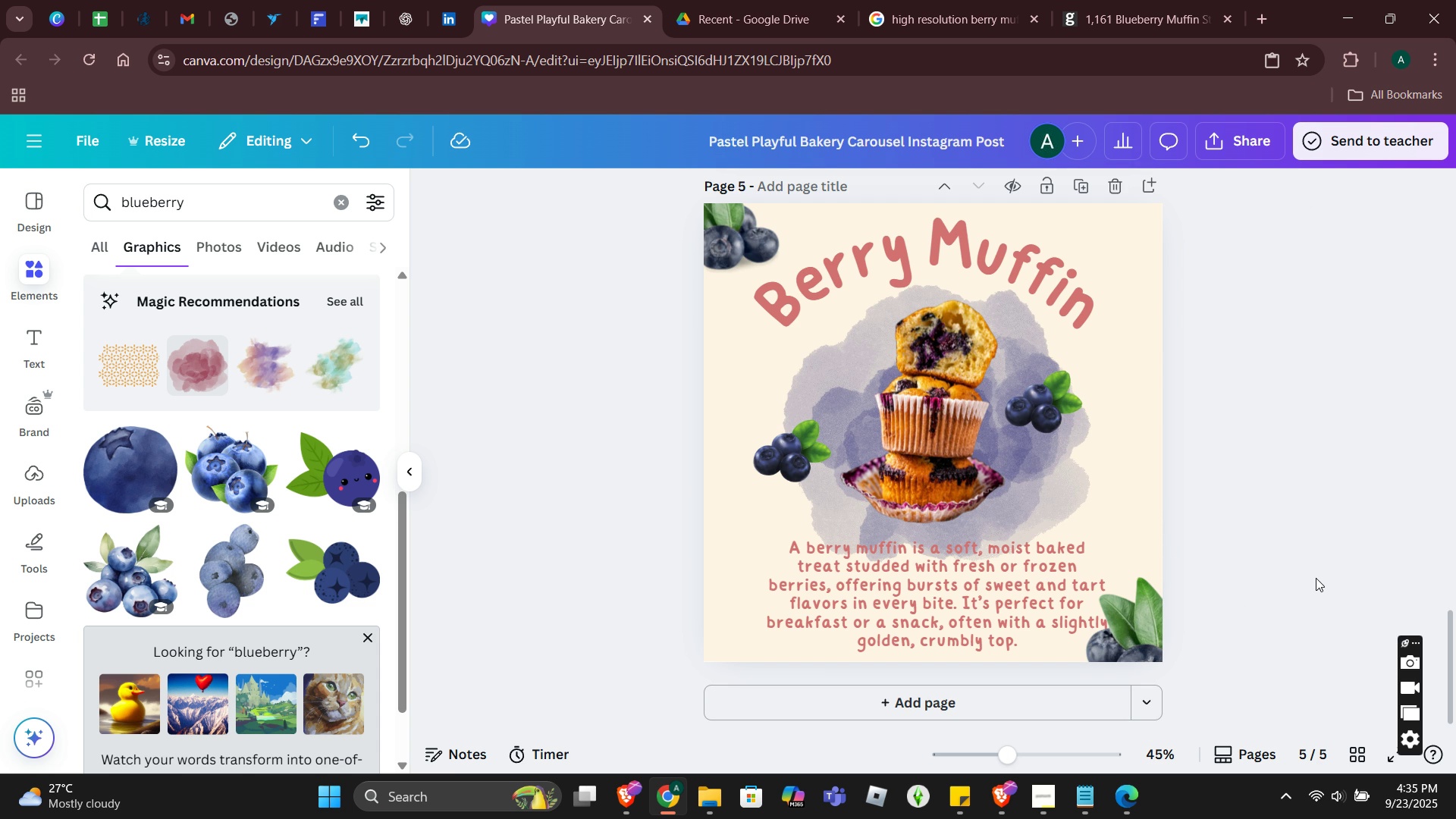 
scroll: coordinate [1118, 601], scroll_direction: up, amount: 11.0
 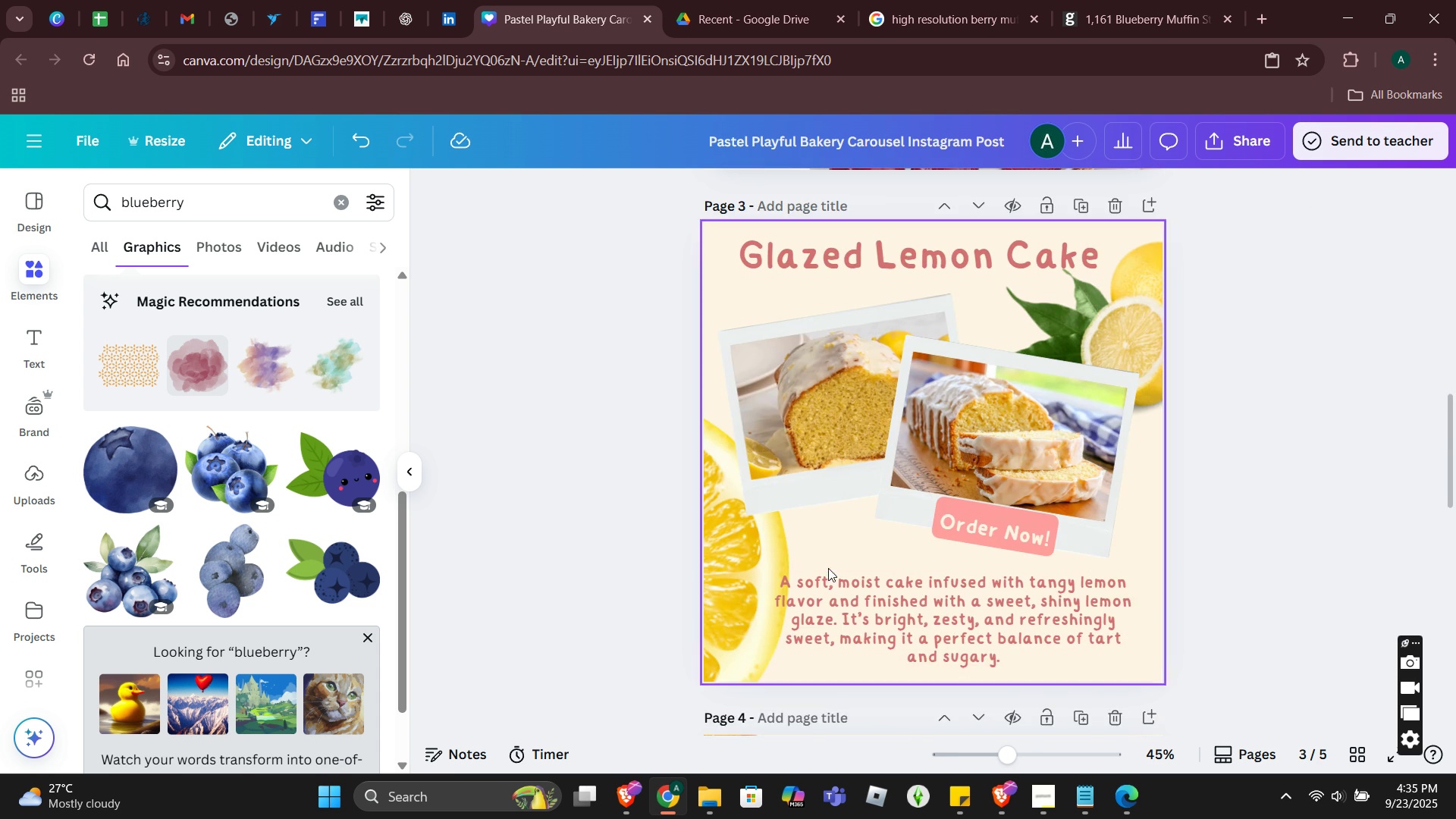 
scroll: coordinate [1090, 661], scroll_direction: down, amount: 12.0
 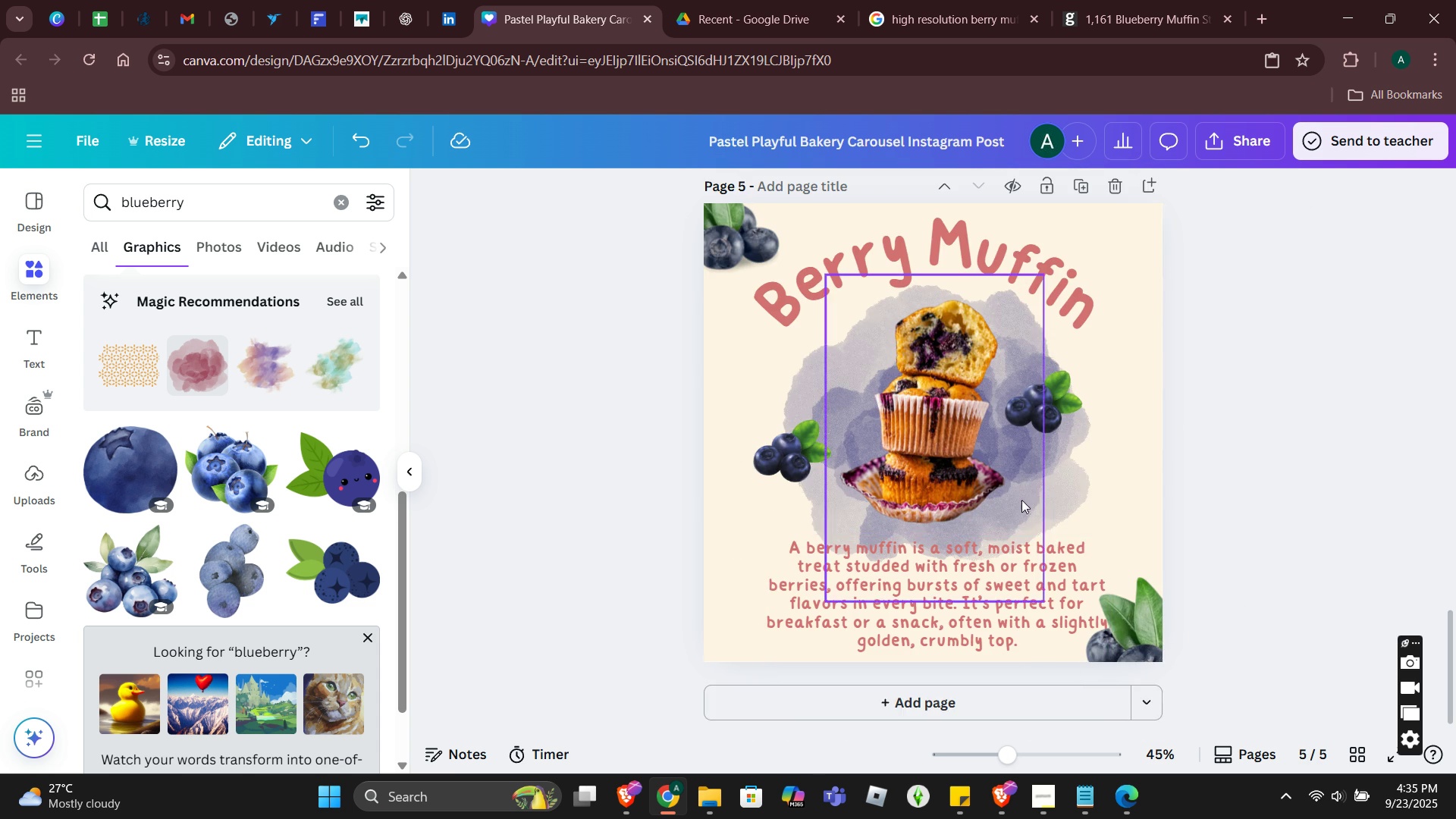 
scroll: coordinate [1106, 522], scroll_direction: up, amount: 9.0
 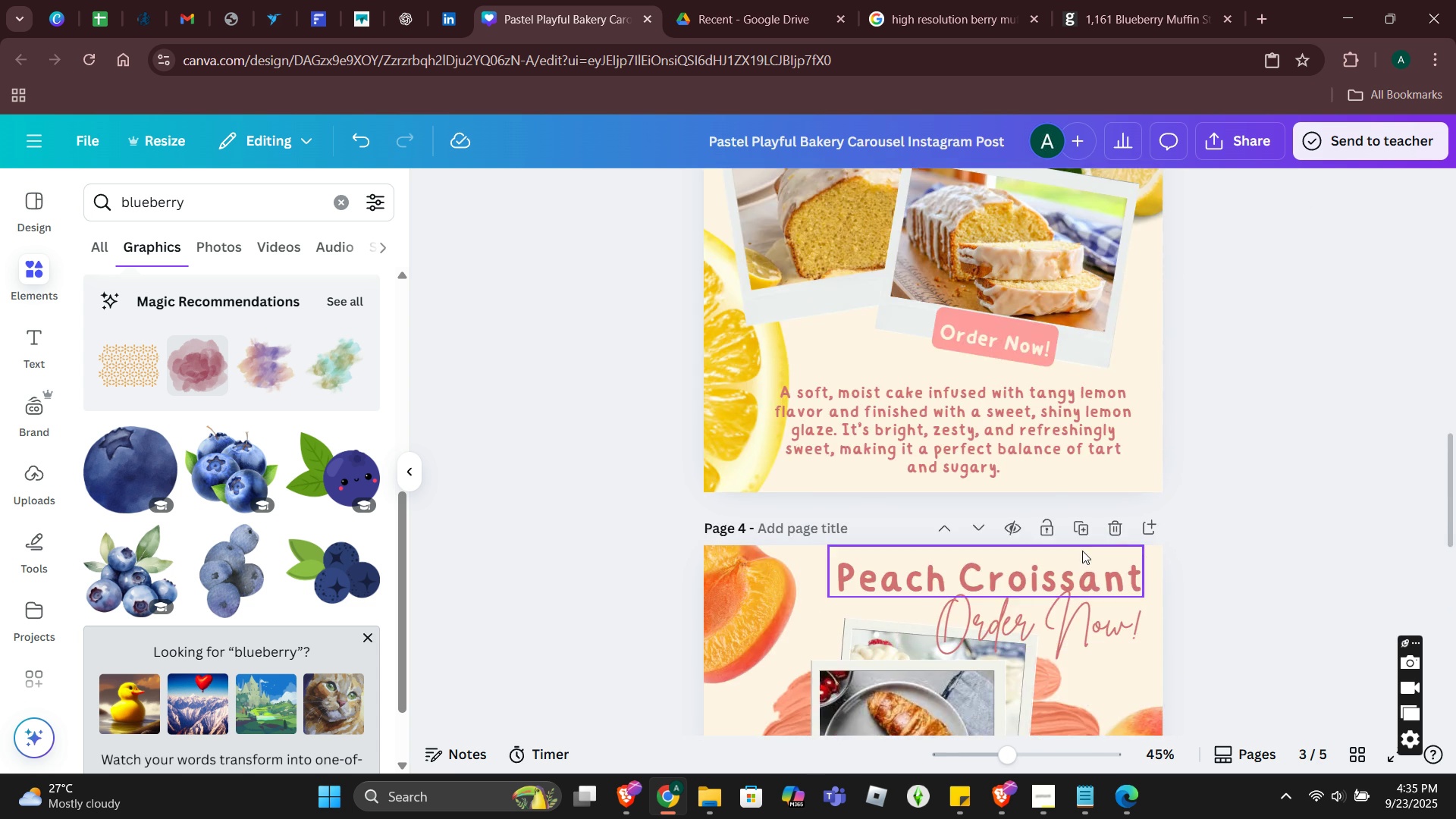 
scroll: coordinate [1081, 559], scroll_direction: down, amount: 9.0
 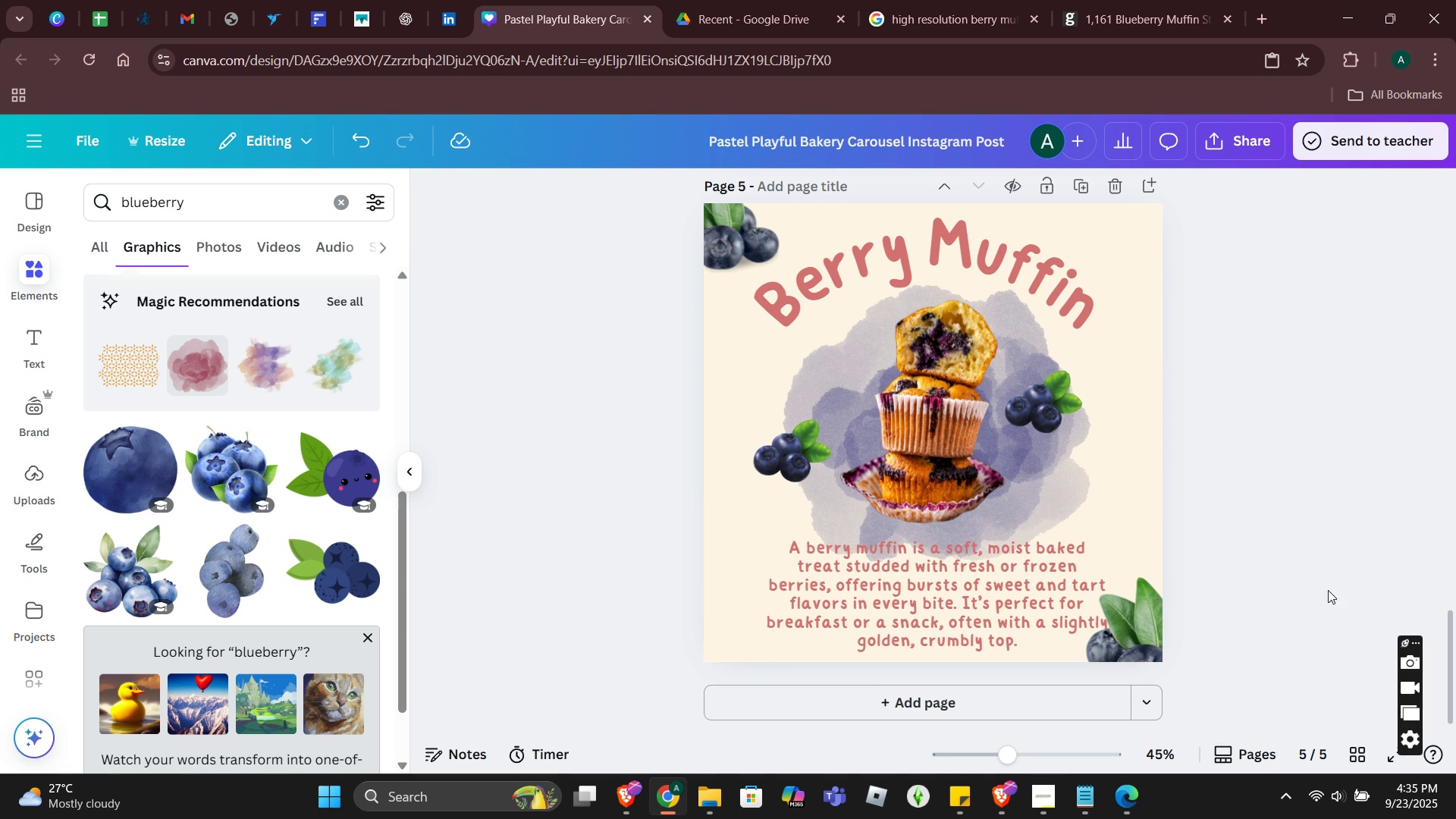 
left_click([1345, 590])